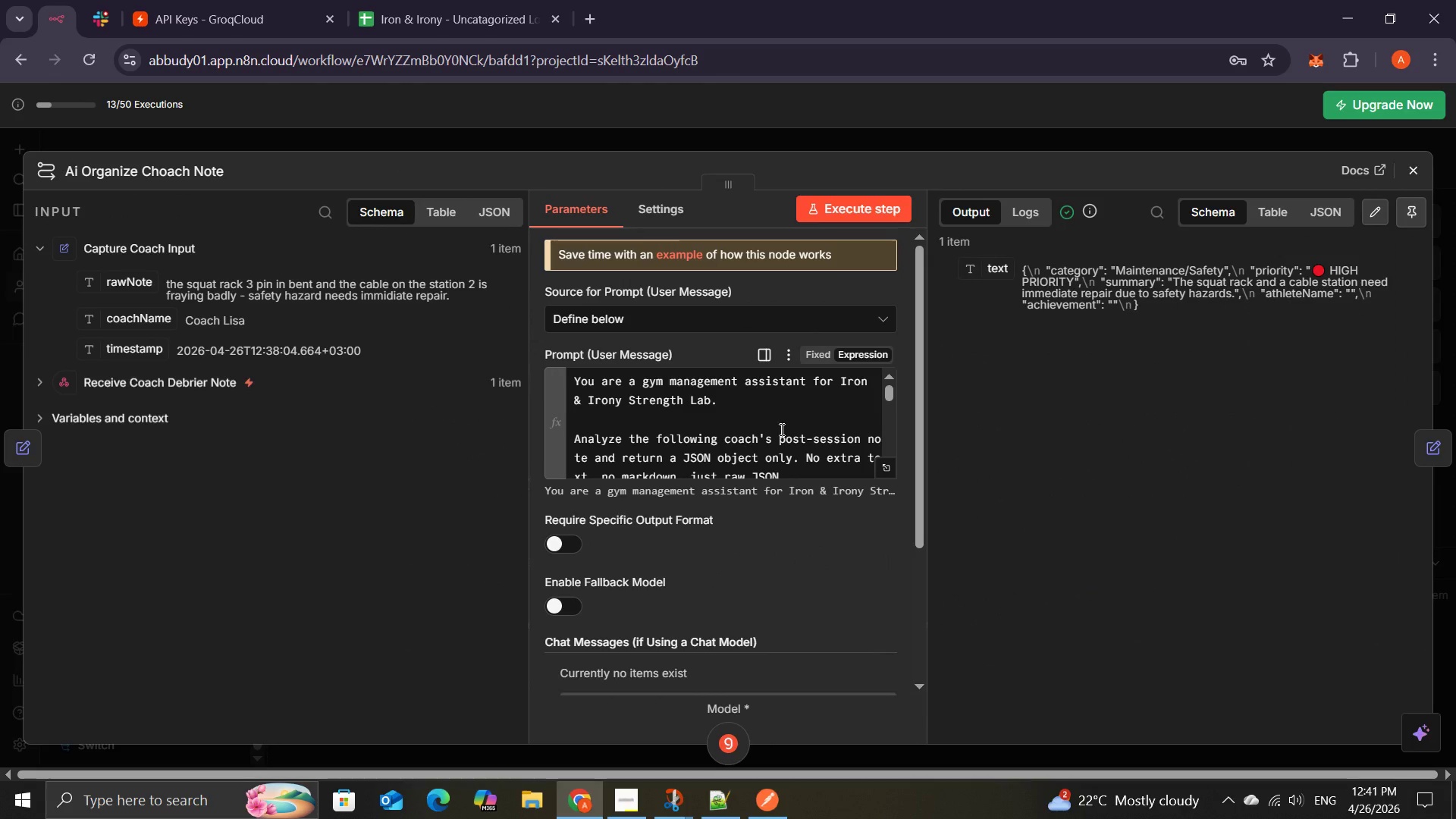 
left_click([425, 5])
 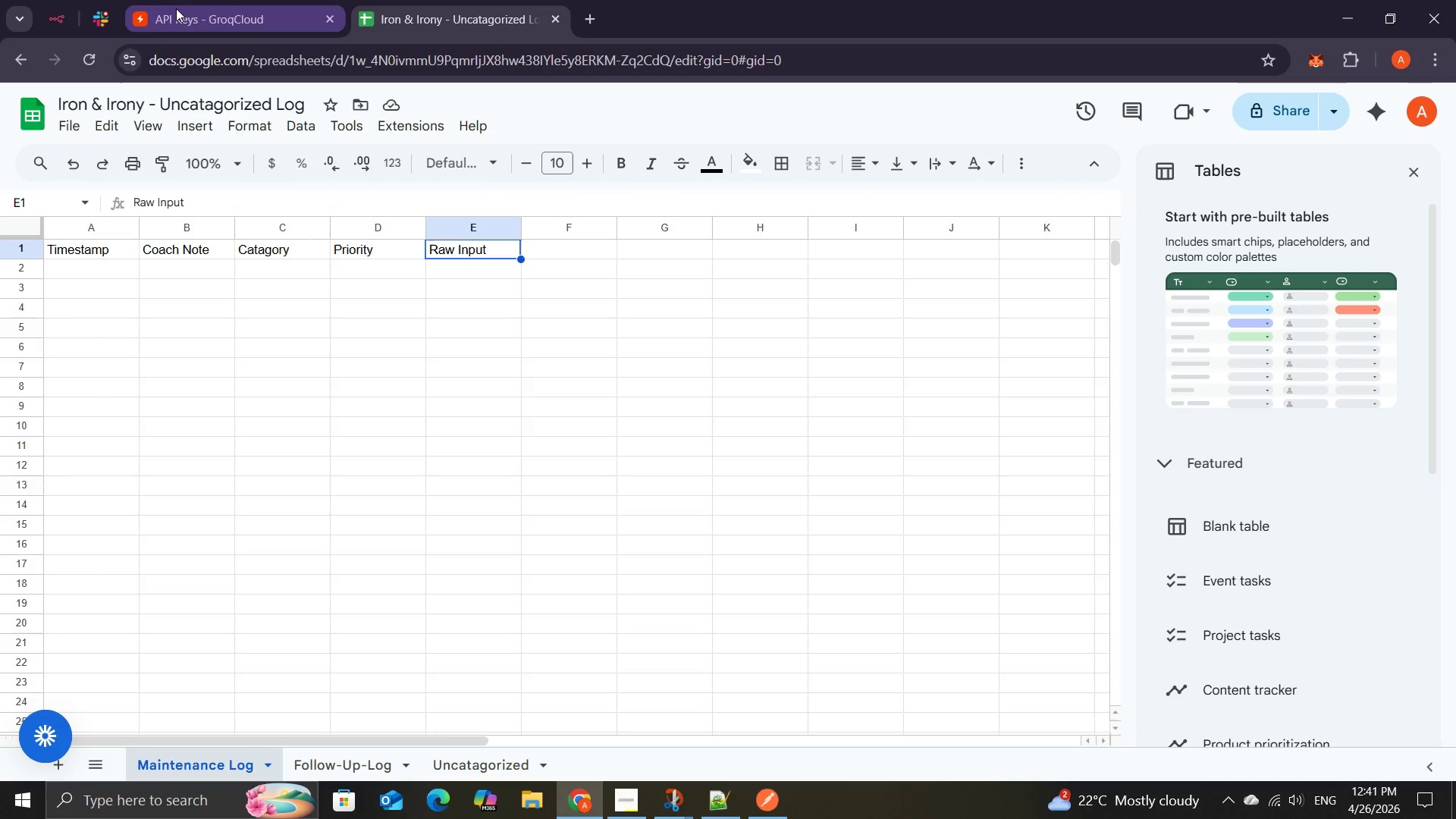 
left_click([60, 21])
 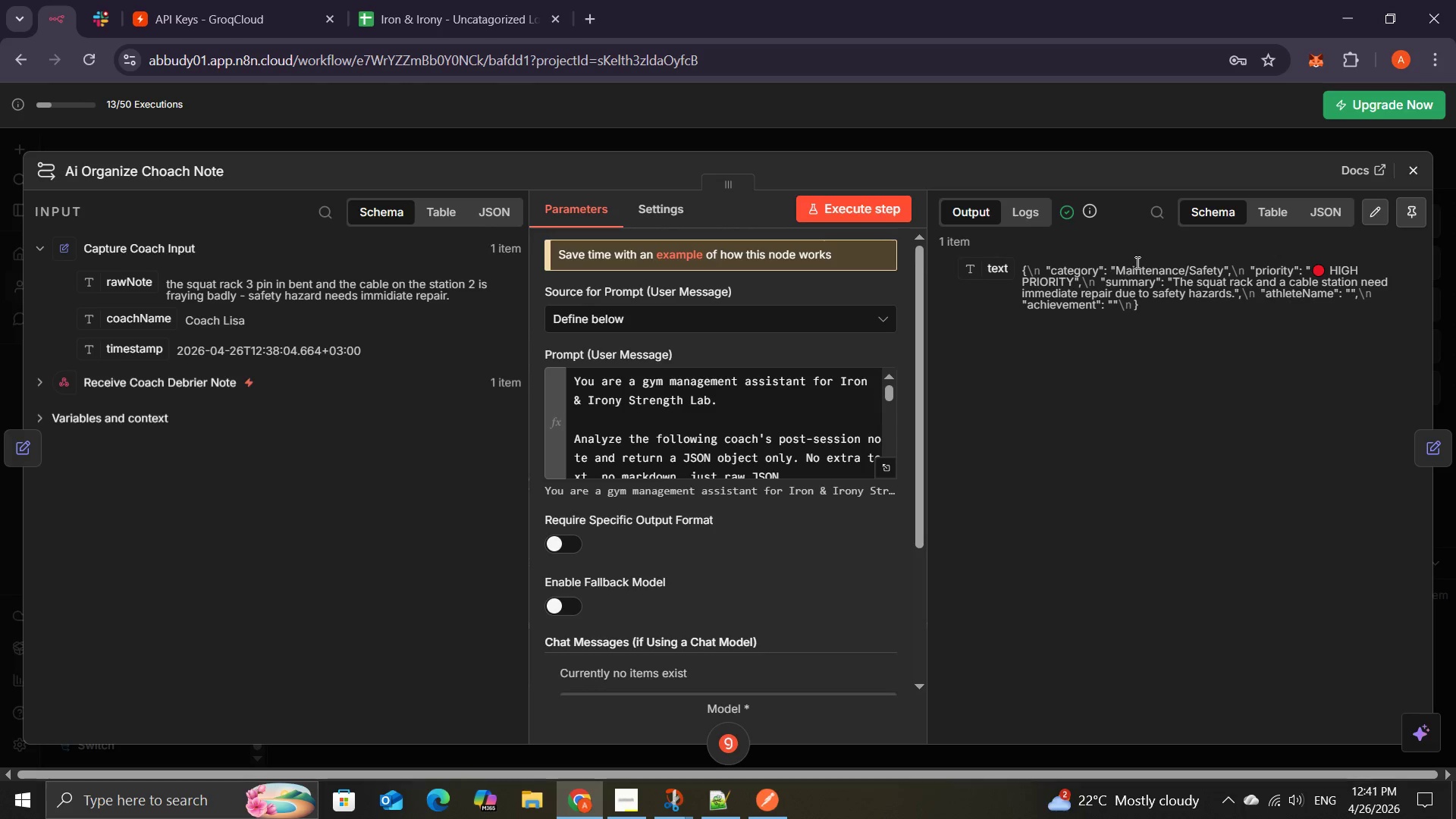 
wait(5.28)
 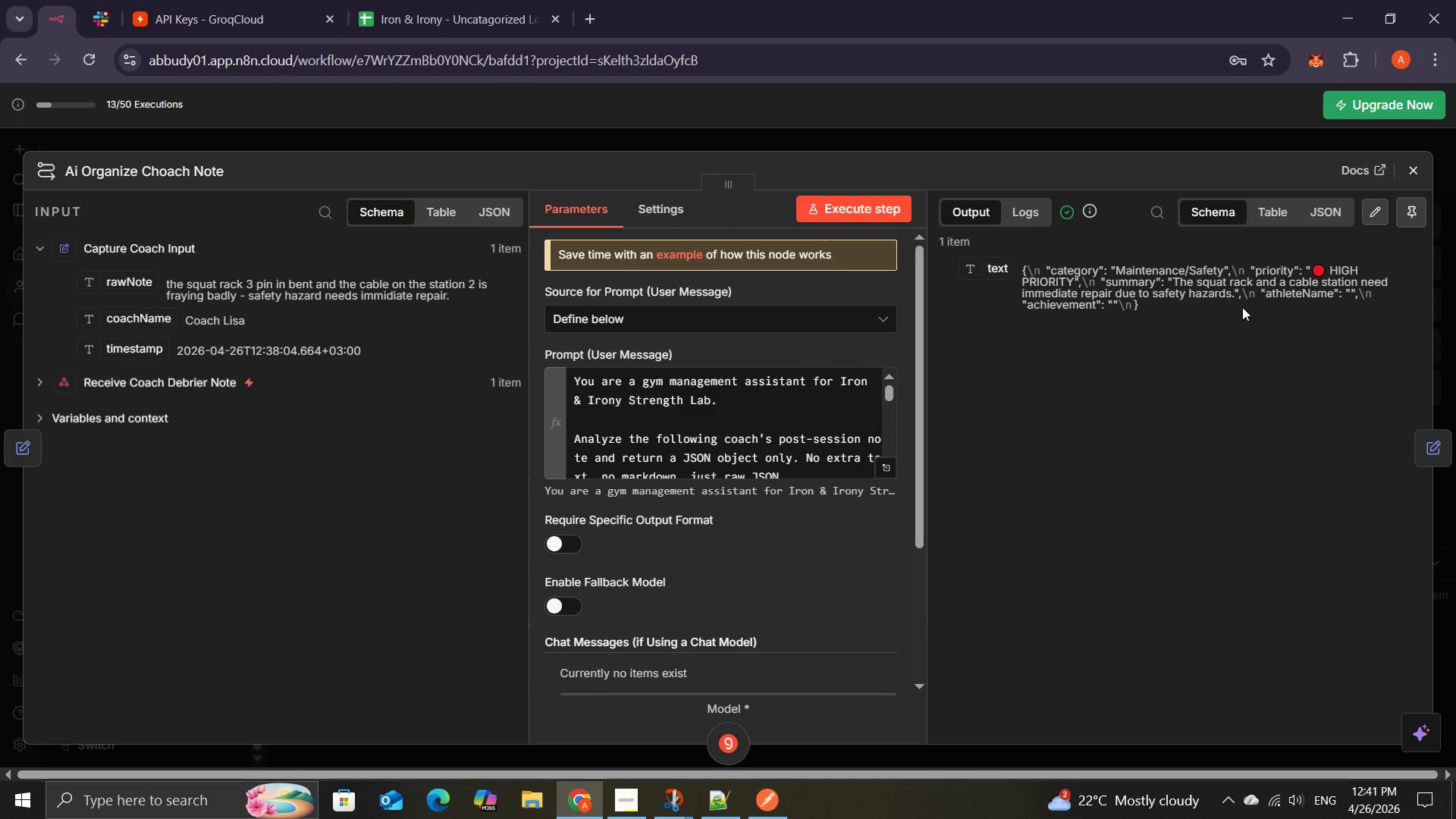 
left_click([1188, 269])
 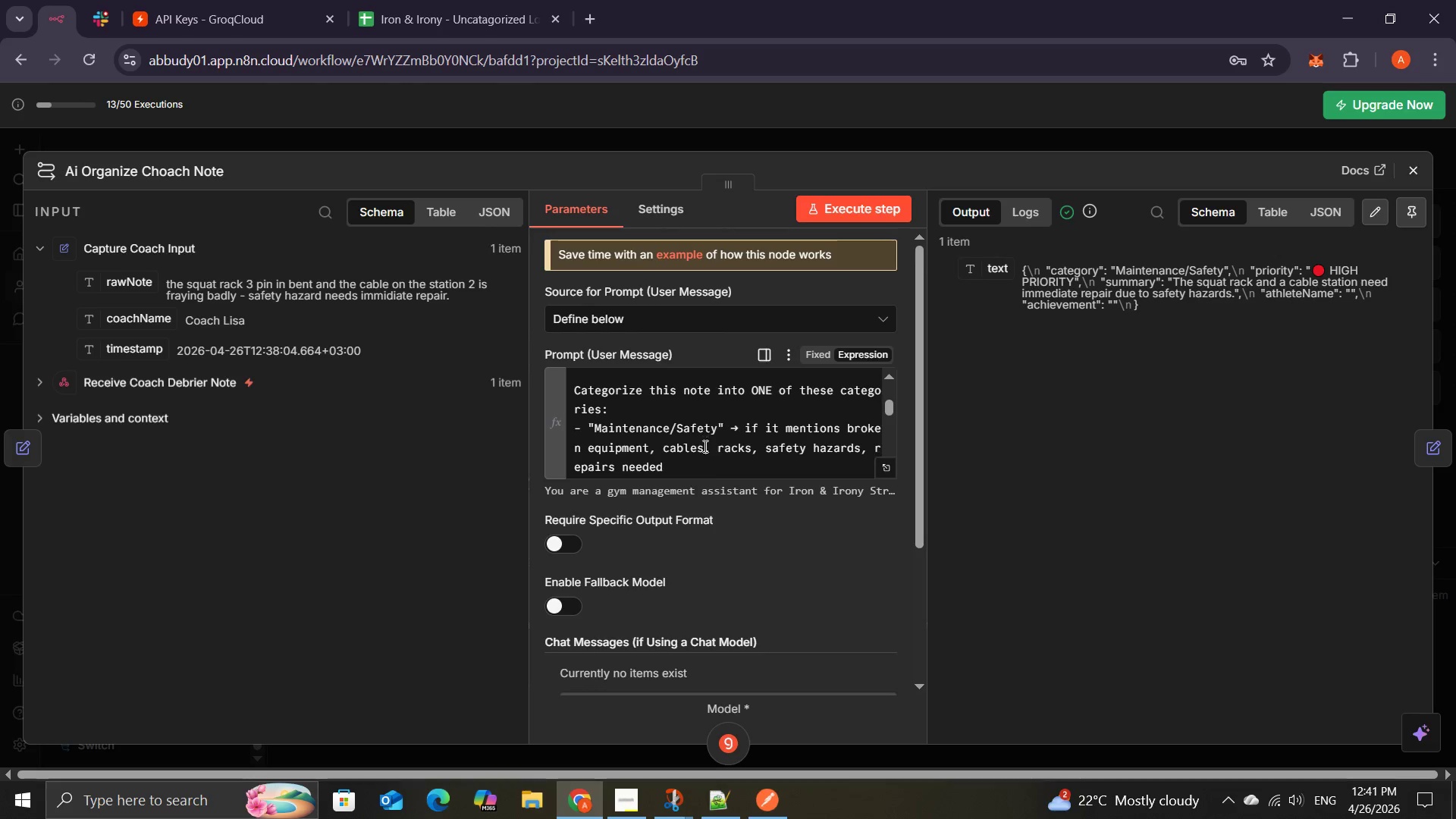 
wait(13.42)
 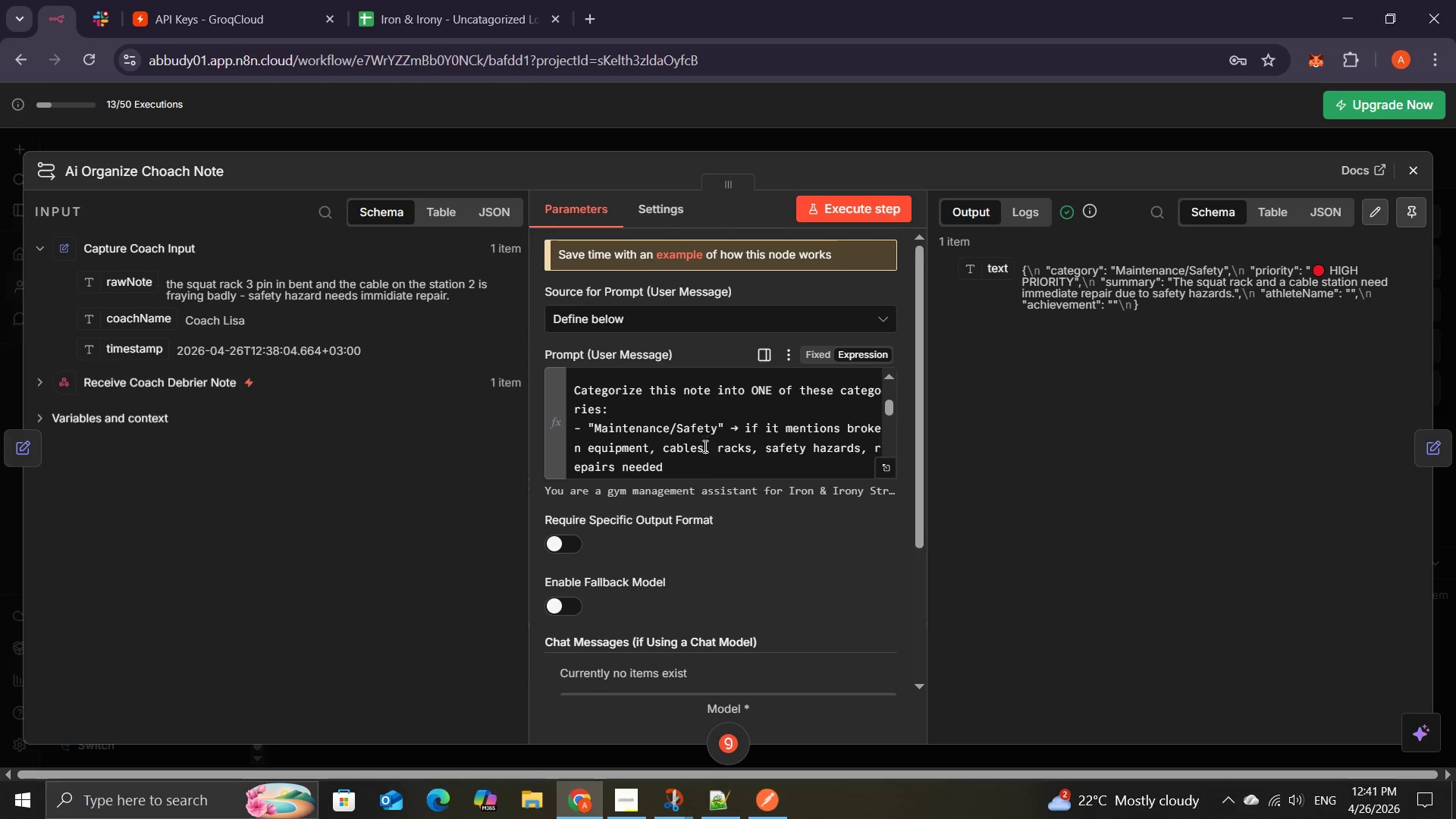 
left_click([669, 430])